 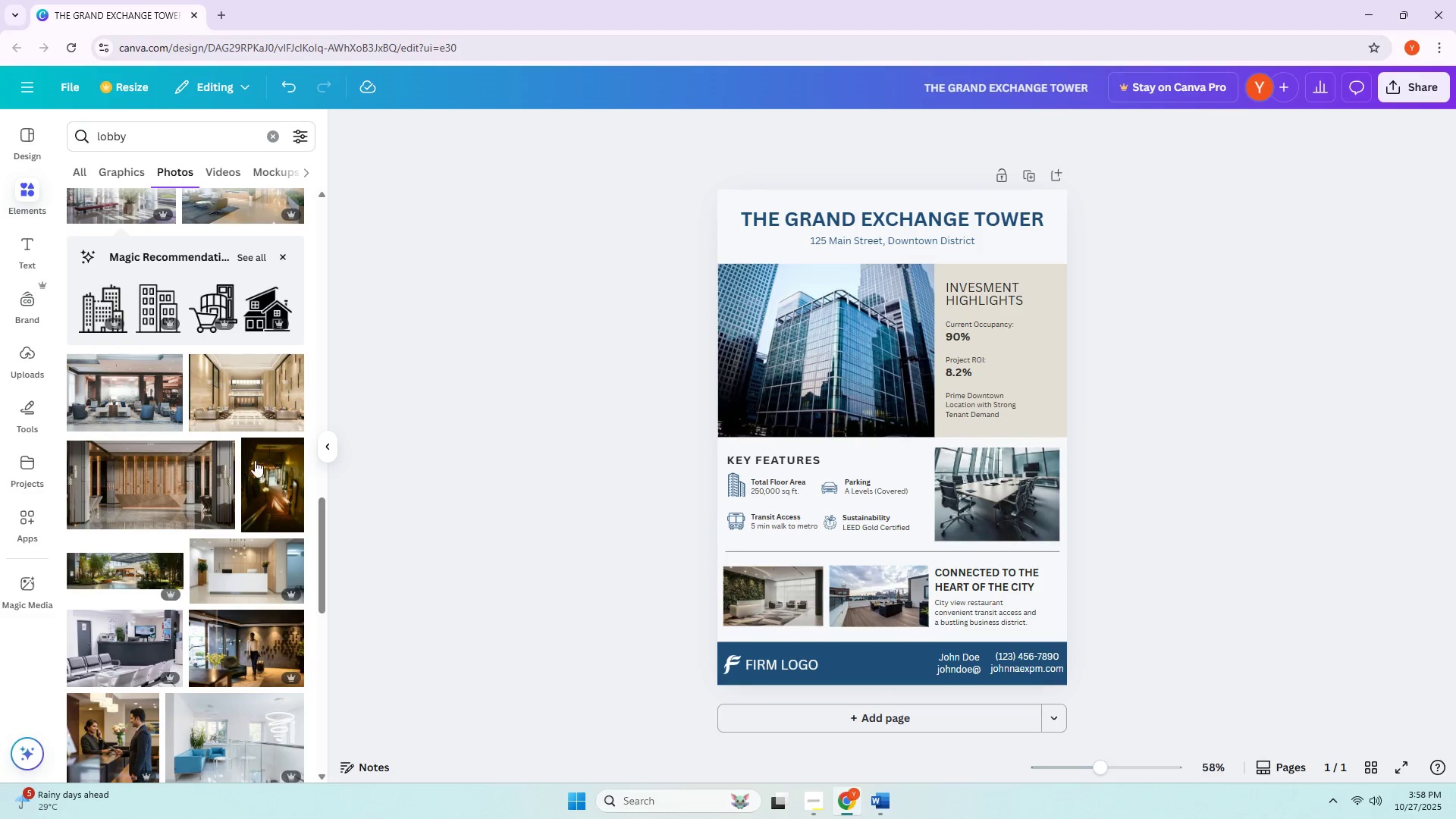 
scroll: coordinate [222, 410], scroll_direction: down, amount: 8.0
 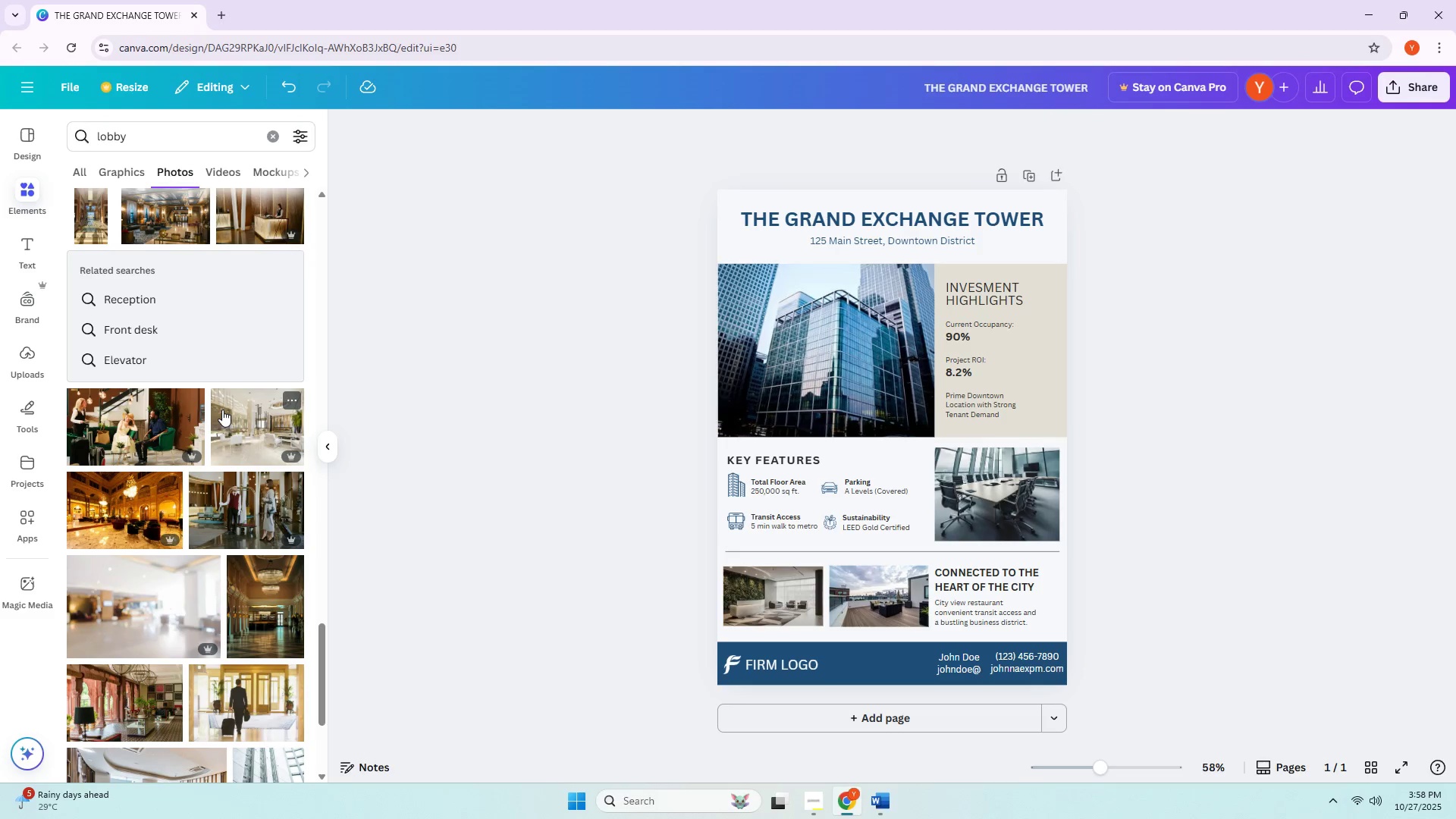 
wait(5.53)
 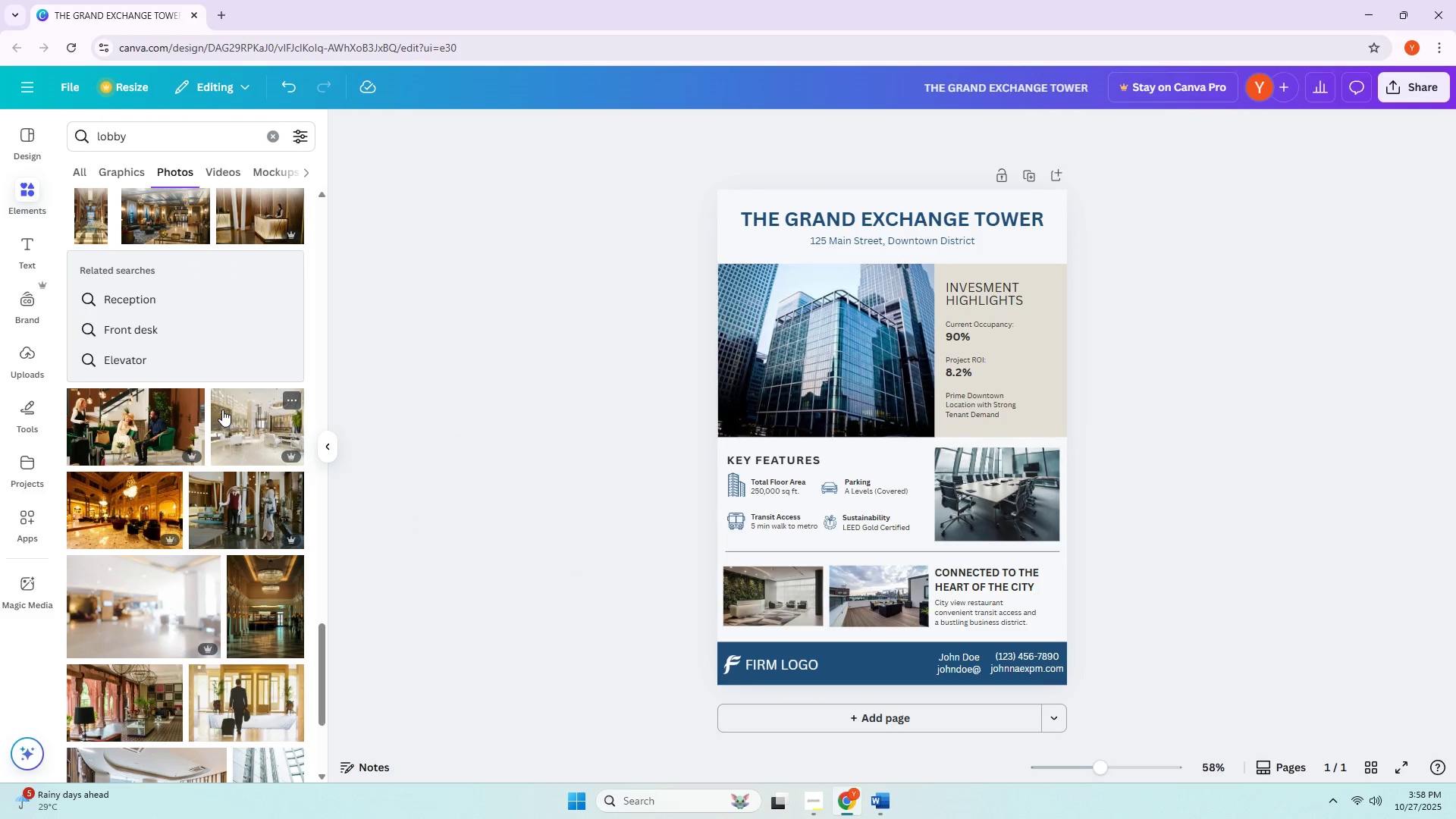 
double_click([455, 455])
 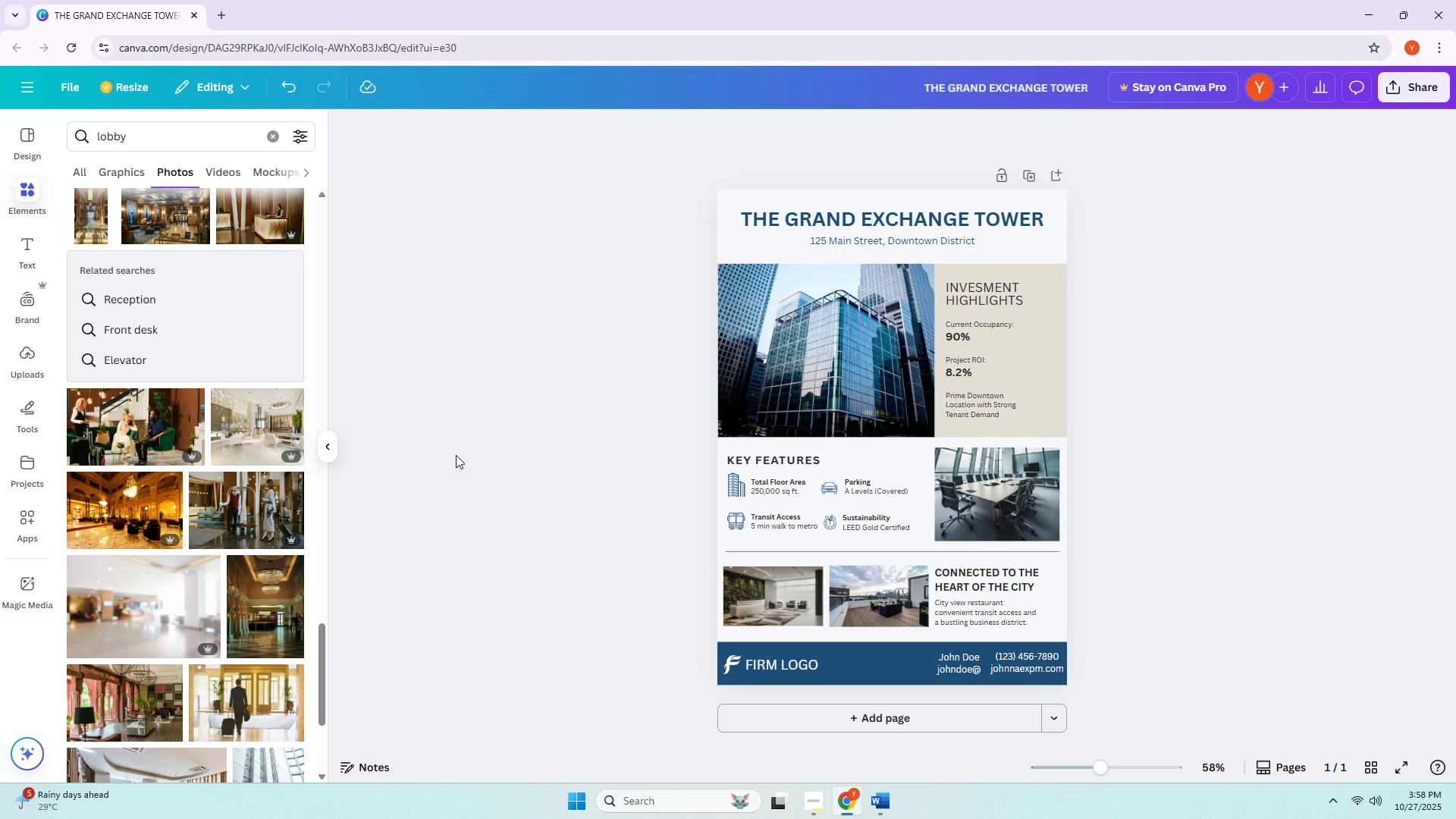 
wait(13.01)
 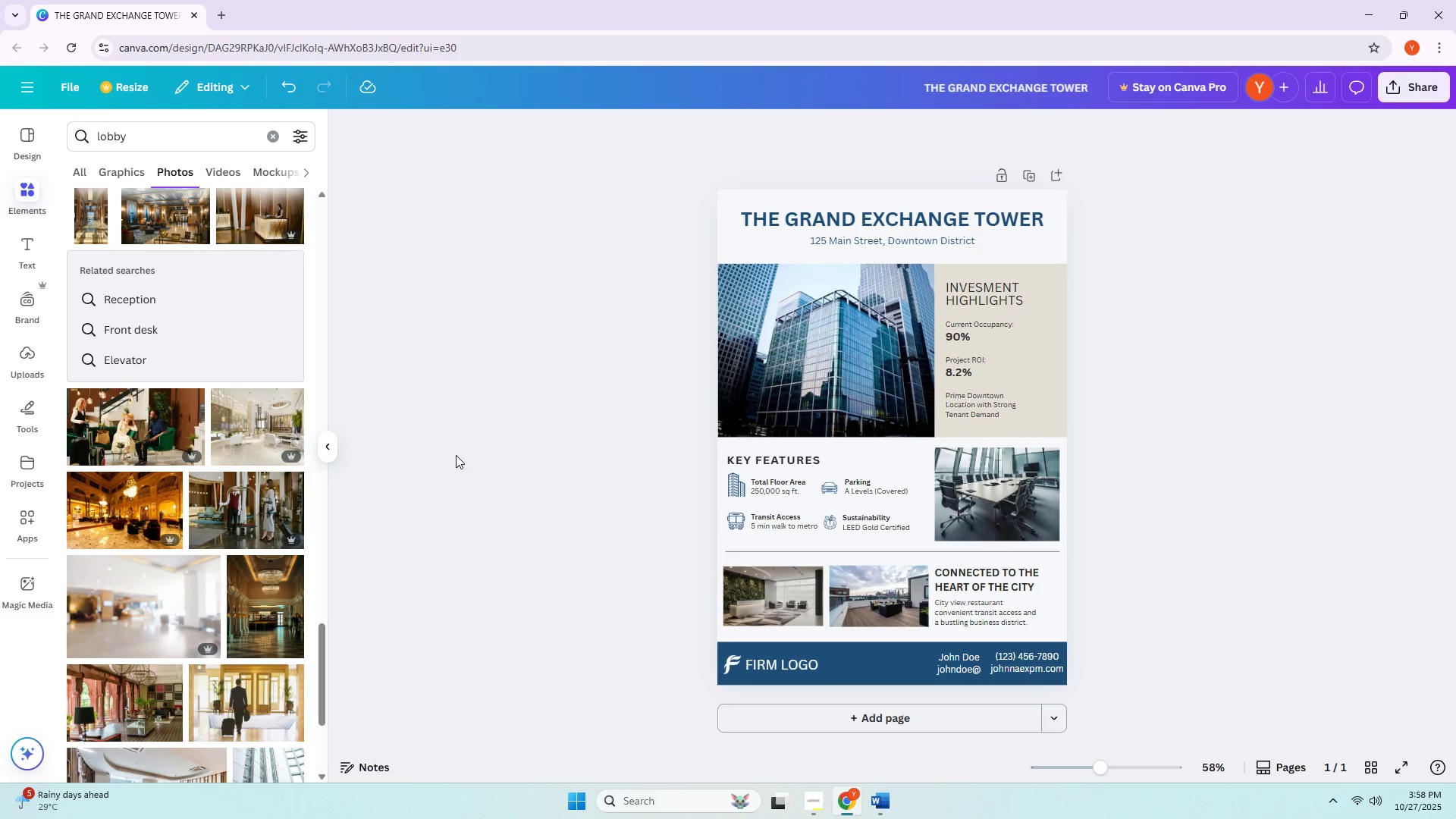 
scroll: coordinate [215, 373], scroll_direction: up, amount: 2.0
 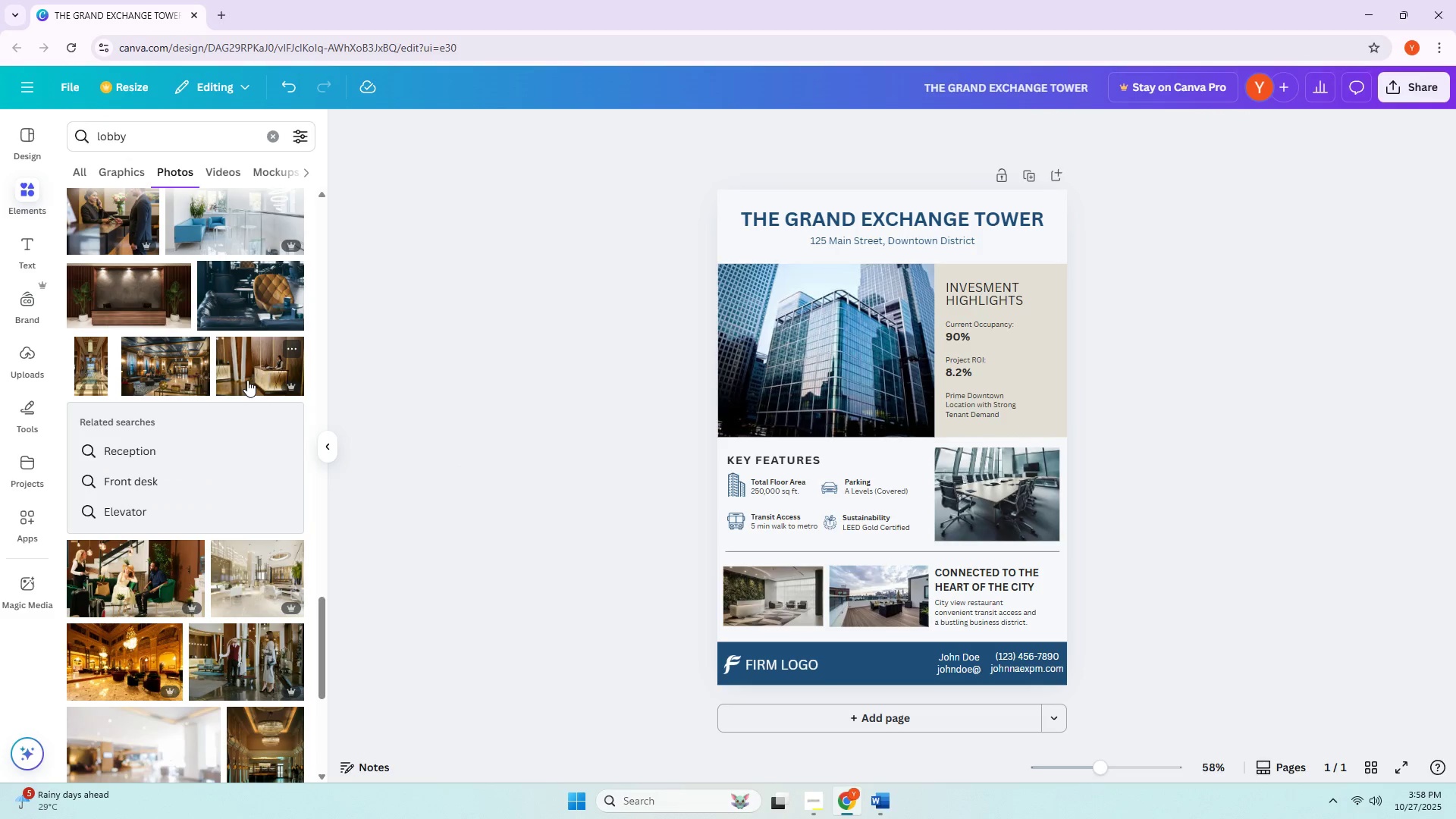 
scroll: coordinate [246, 407], scroll_direction: down, amount: 11.0
 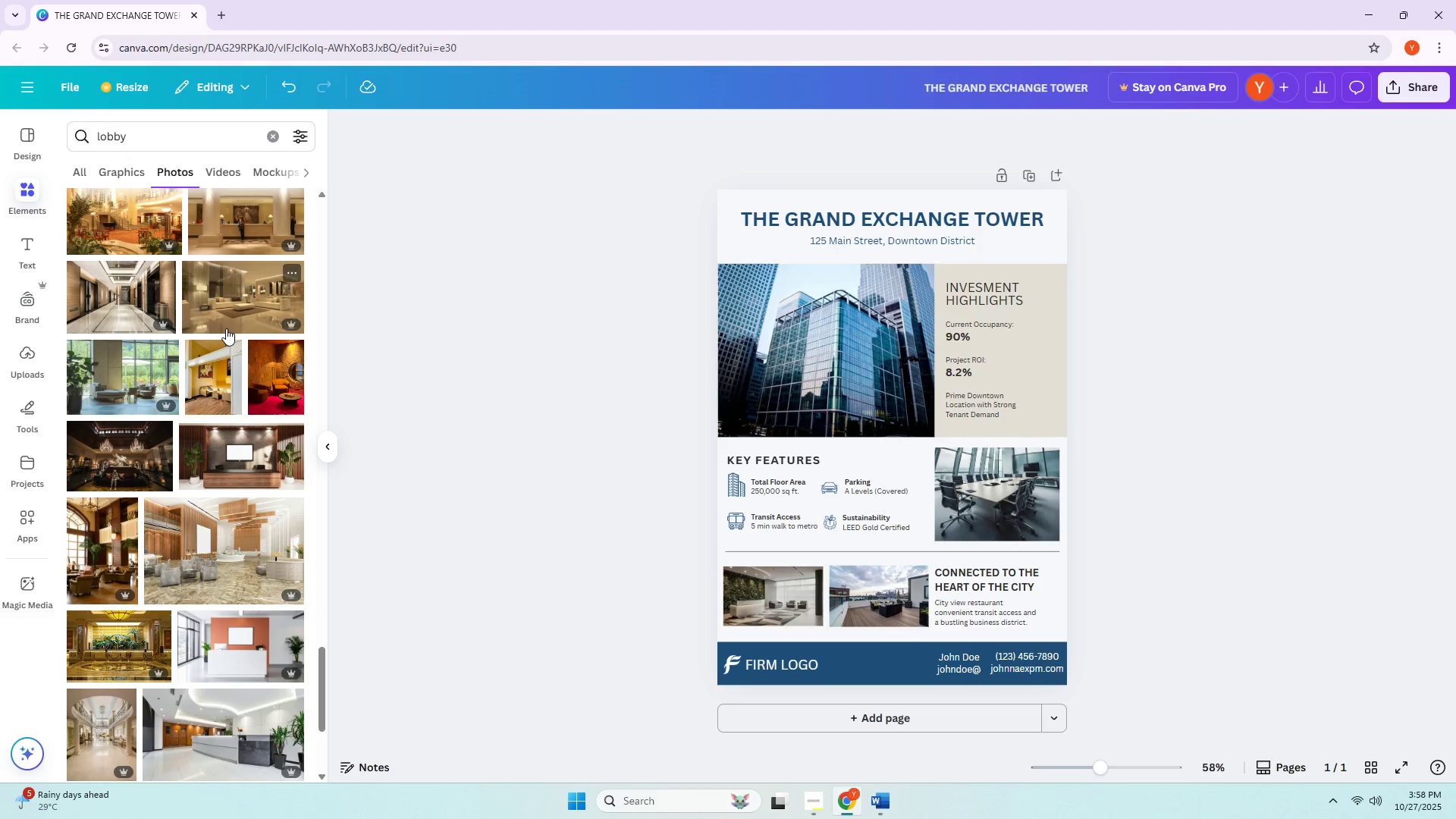 
scroll: coordinate [146, 380], scroll_direction: up, amount: 47.0
 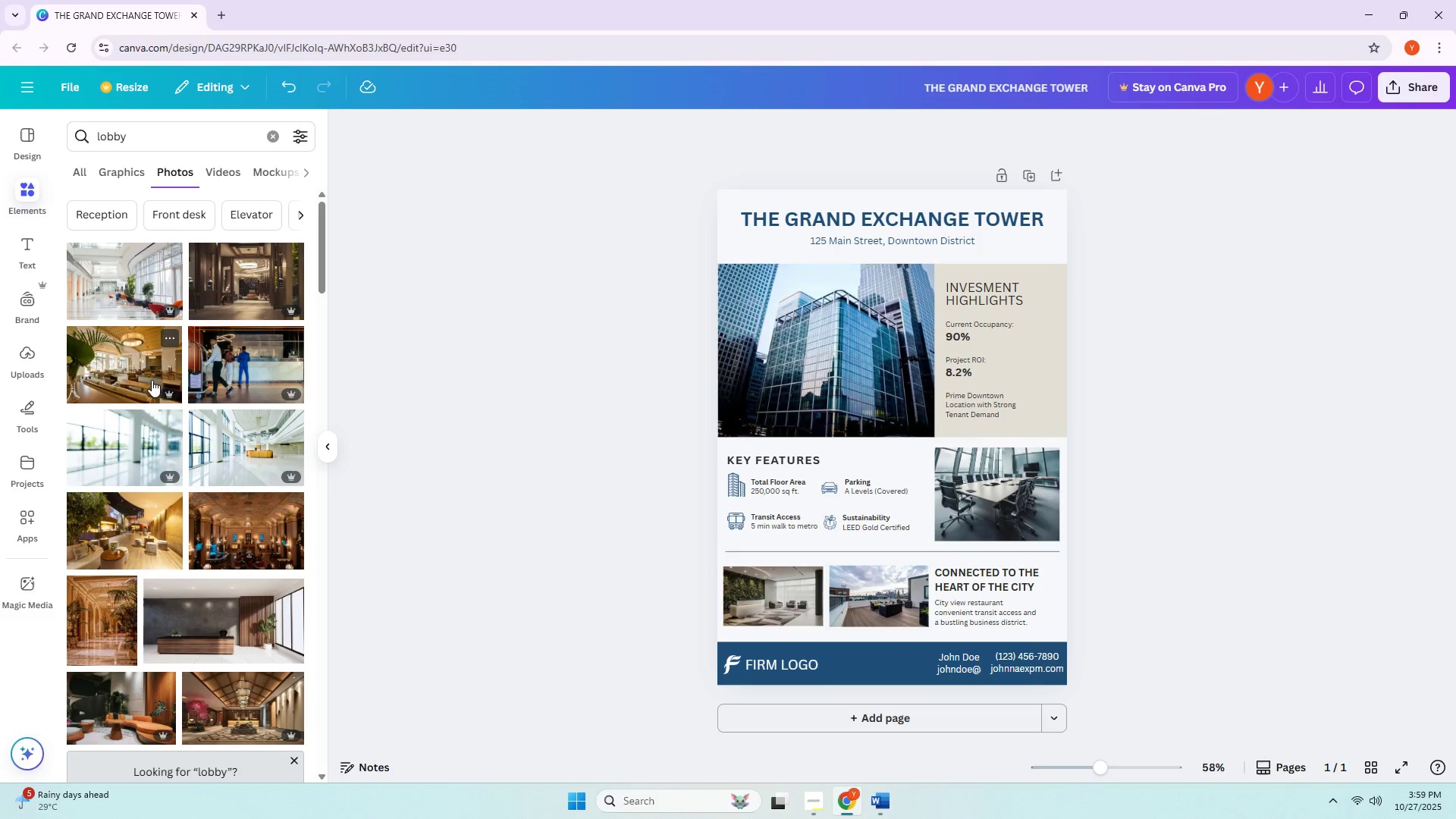 
left_click([431, 376])
 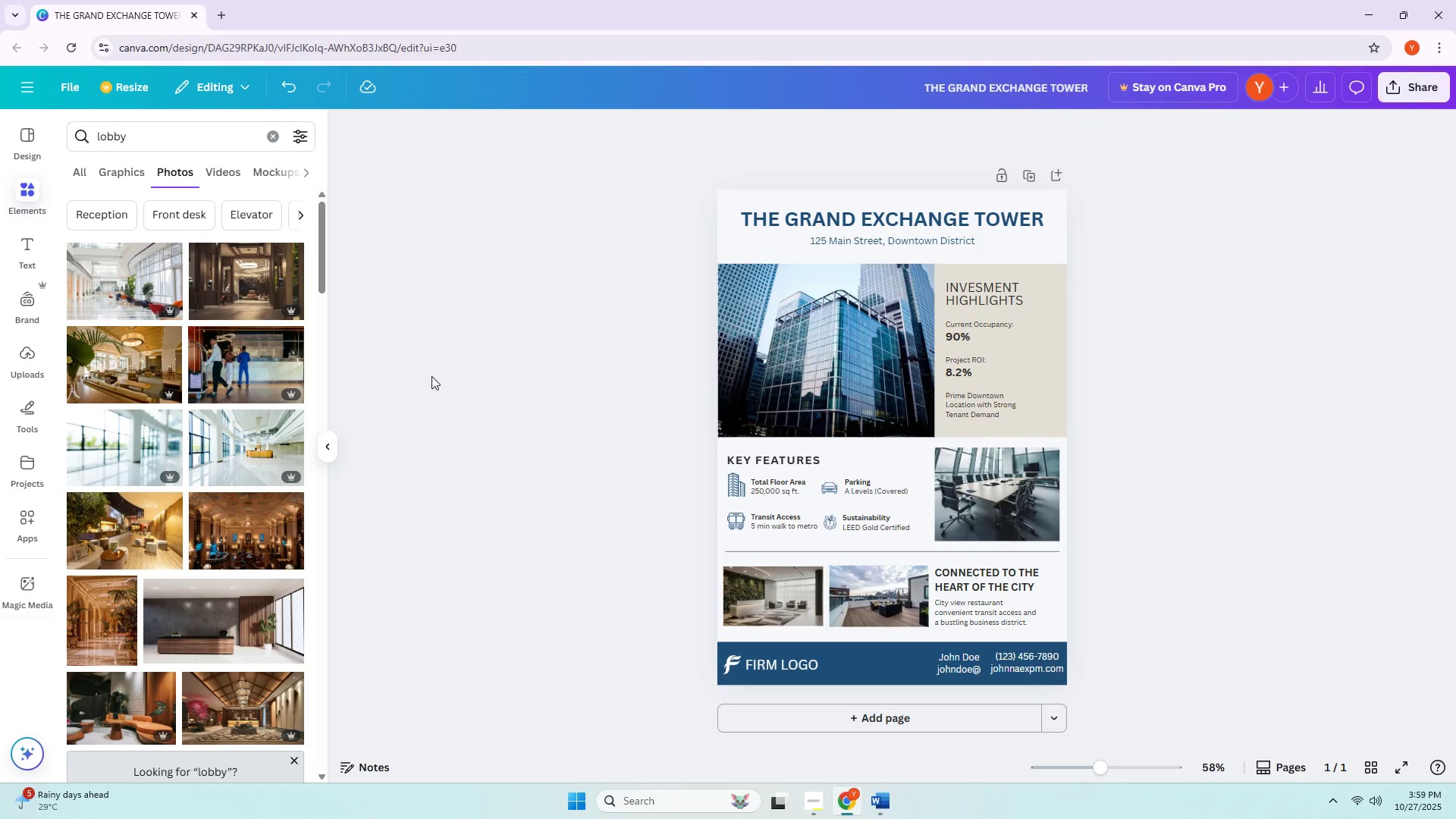 
wait(7.21)
 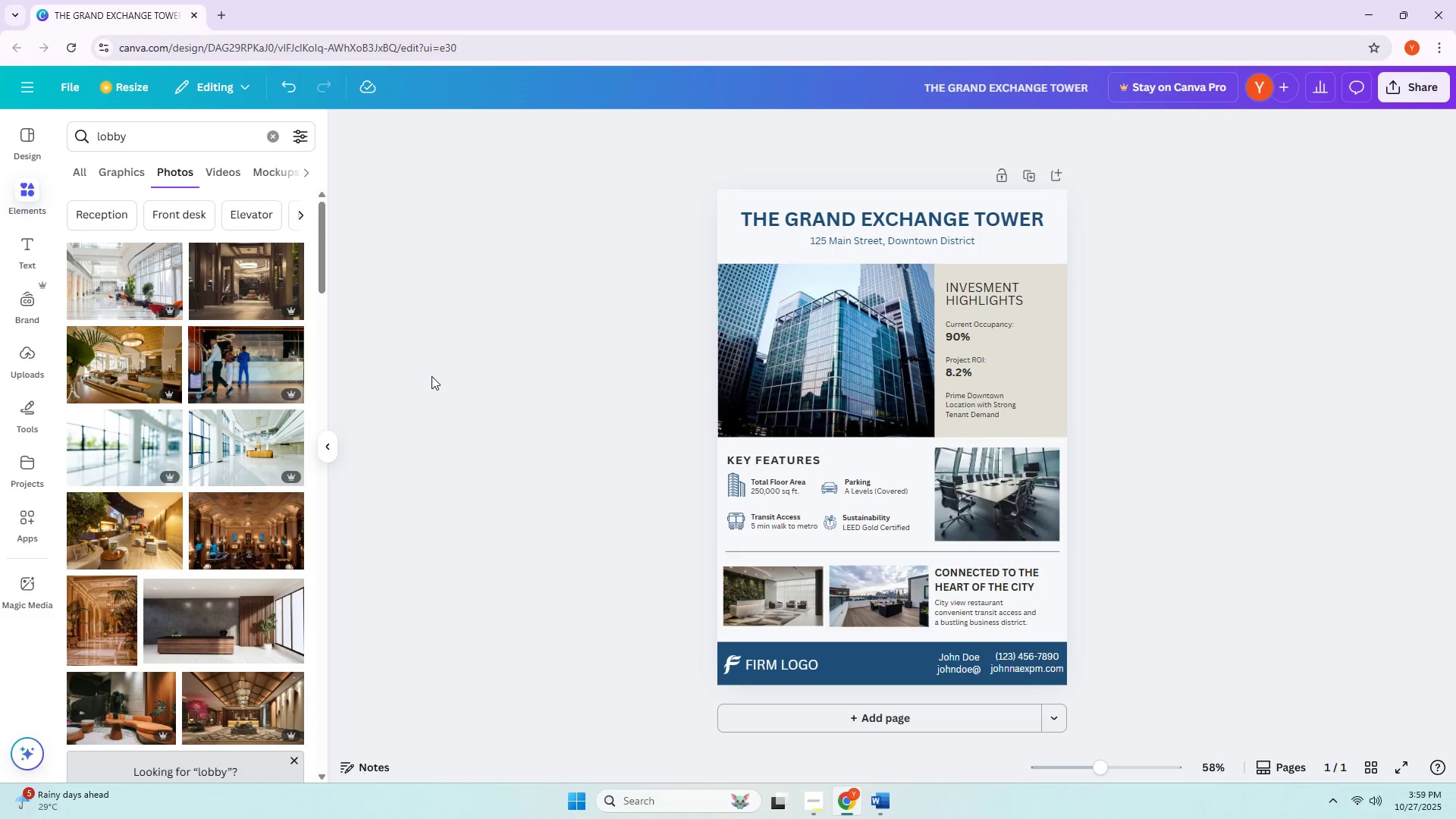 
scroll: coordinate [456, 391], scroll_direction: down, amount: 2.0
 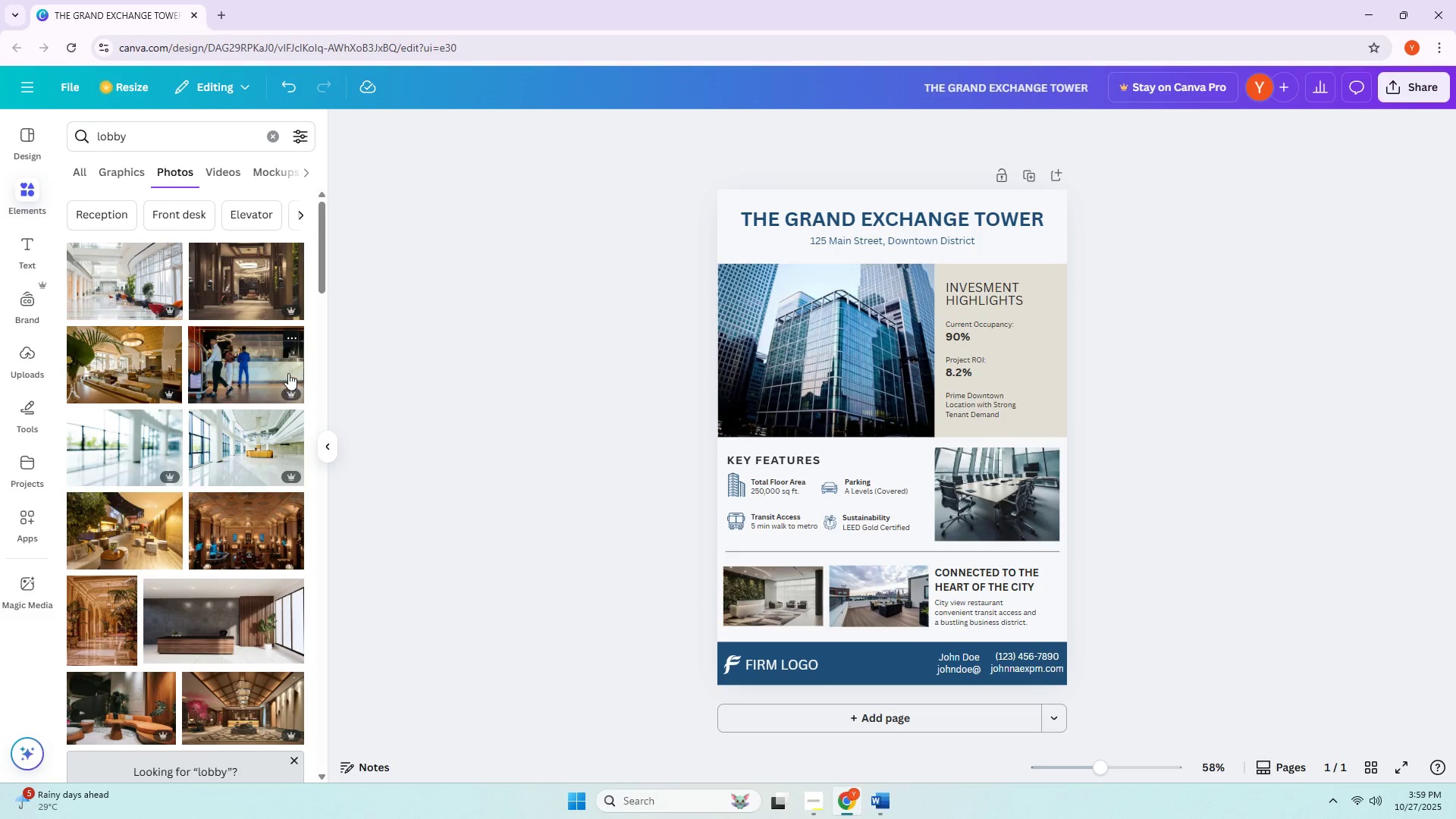 
key(Alt+AltLeft)
 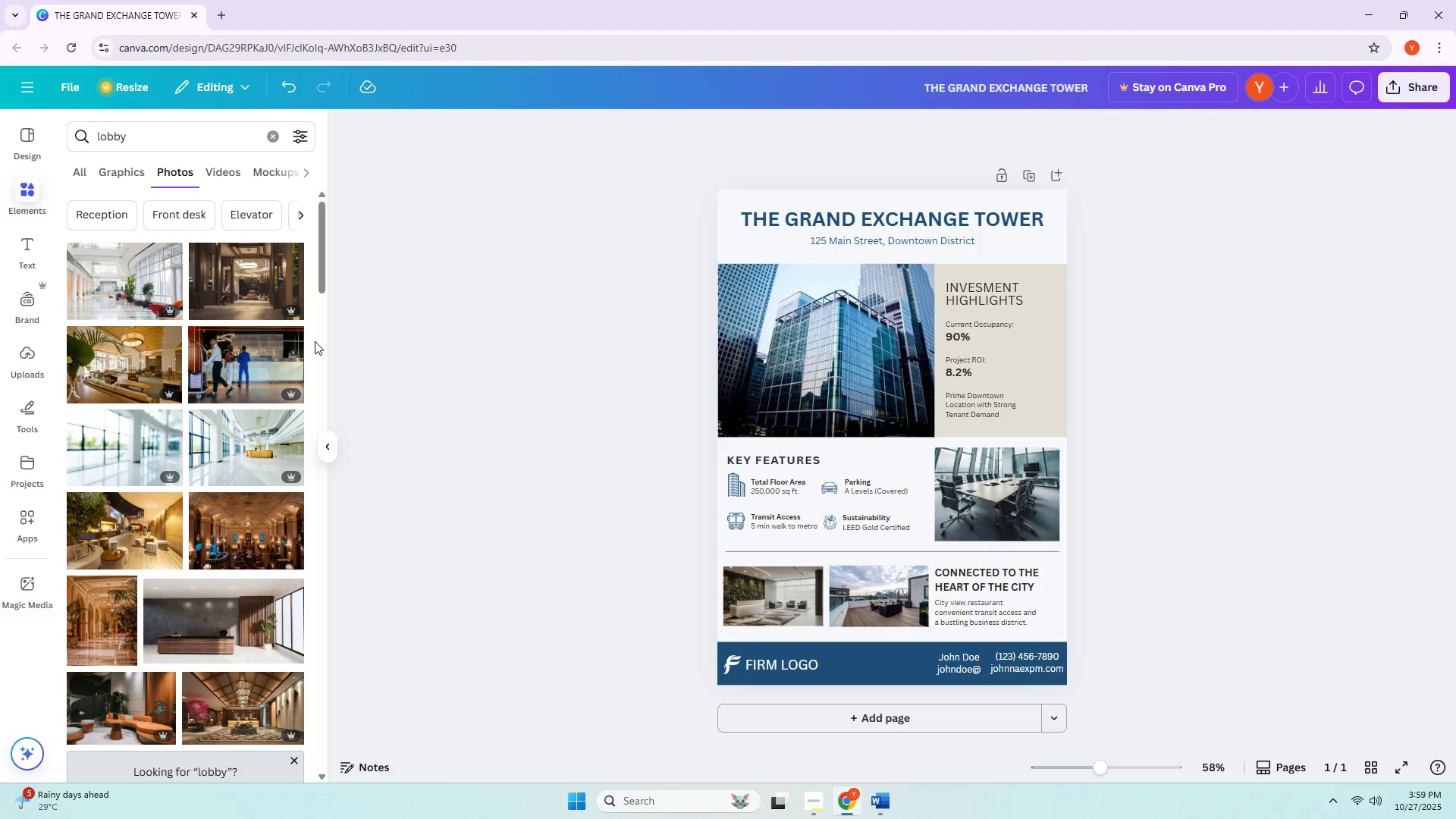 
key(Alt+Tab)